 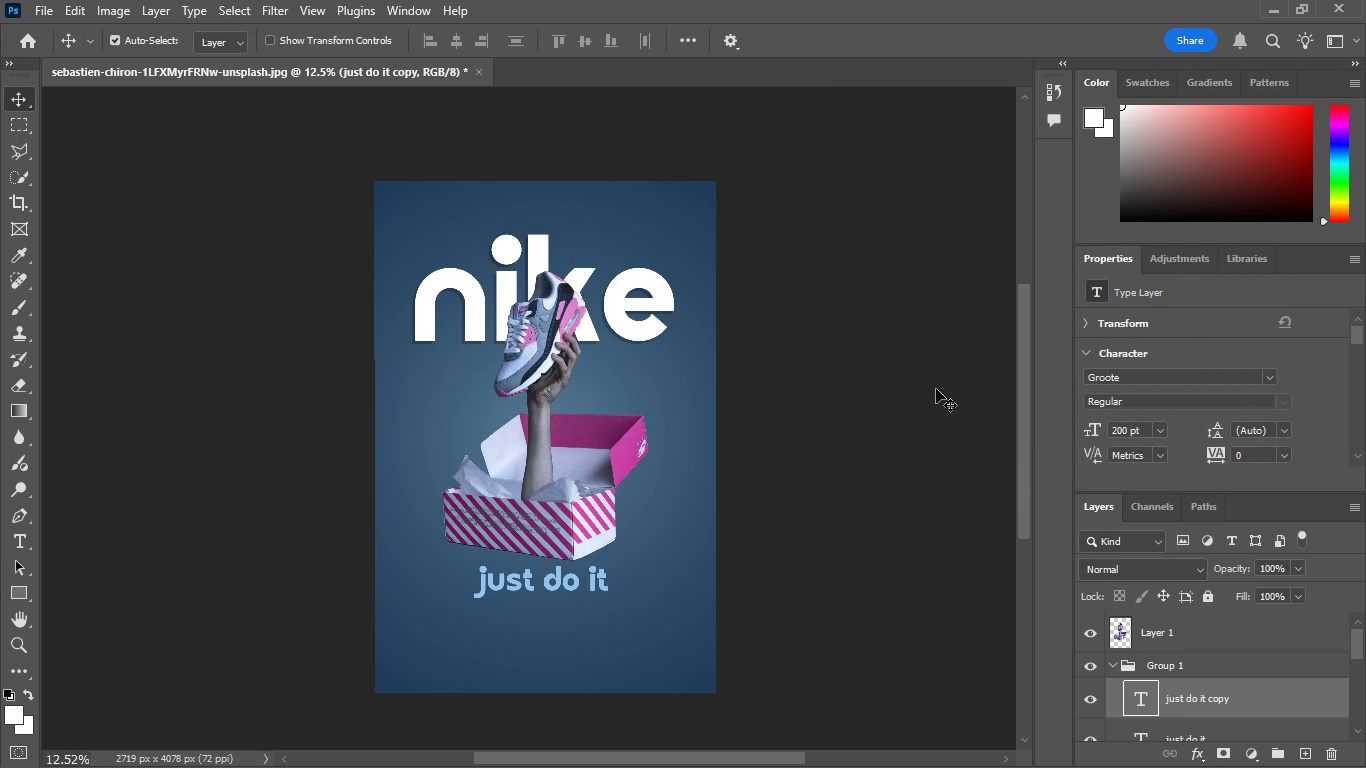 
scroll: coordinate [1126, 693], scroll_direction: down, amount: 1.0
 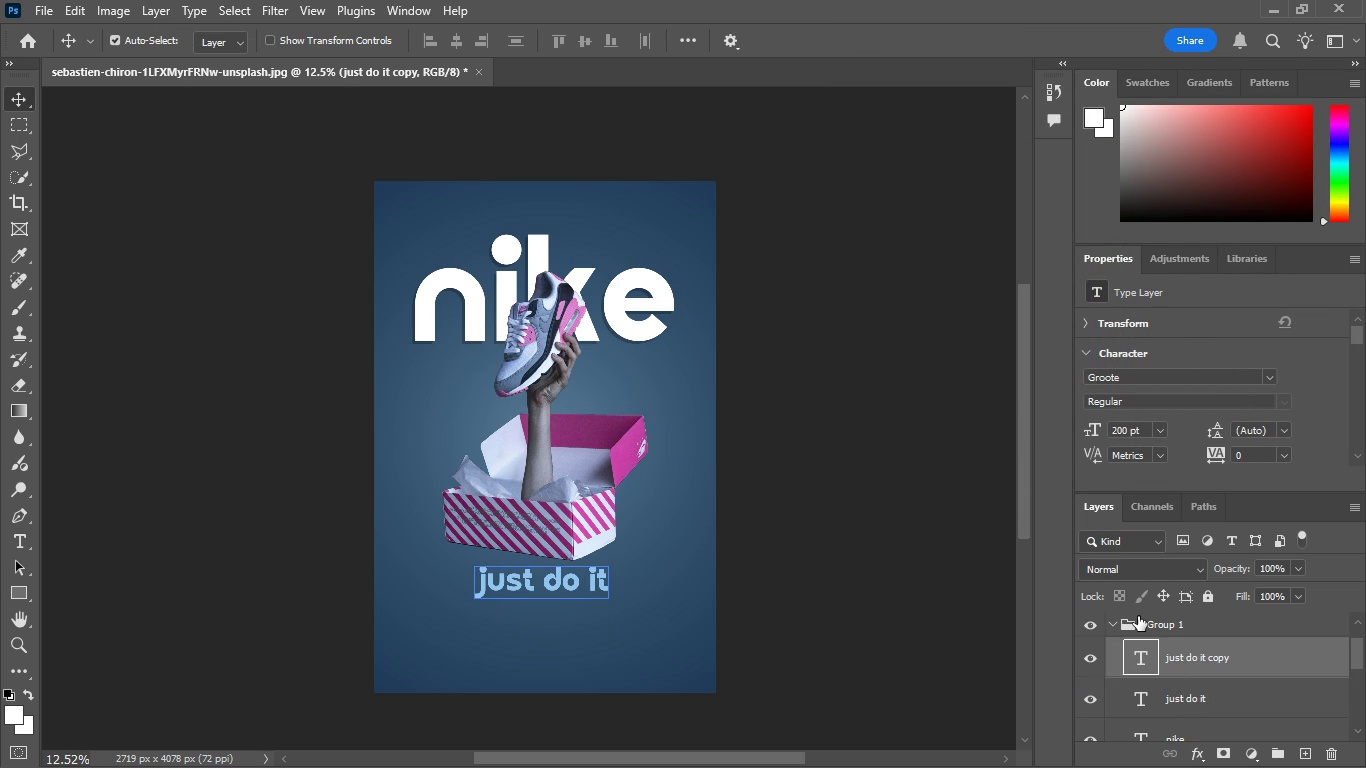 
key(ArrowDown)
 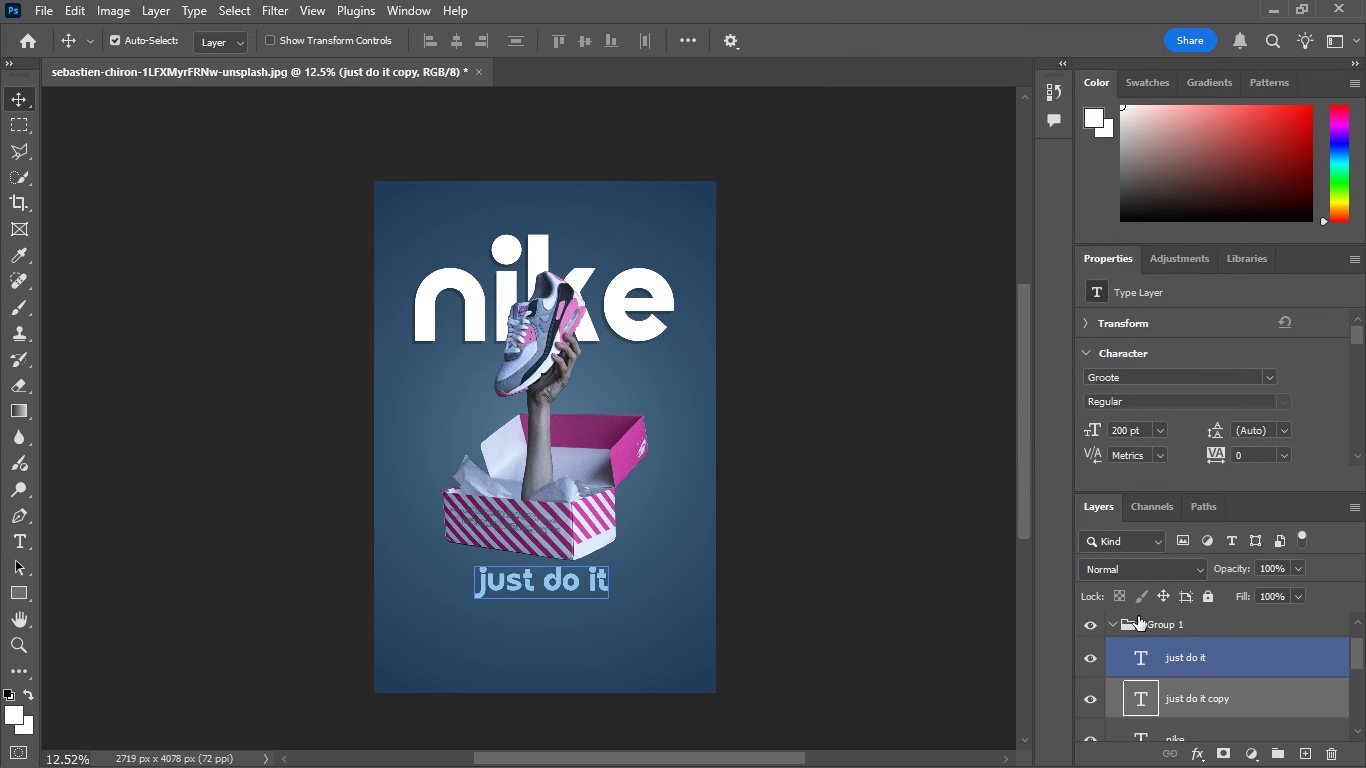 
key(ArrowDown)
 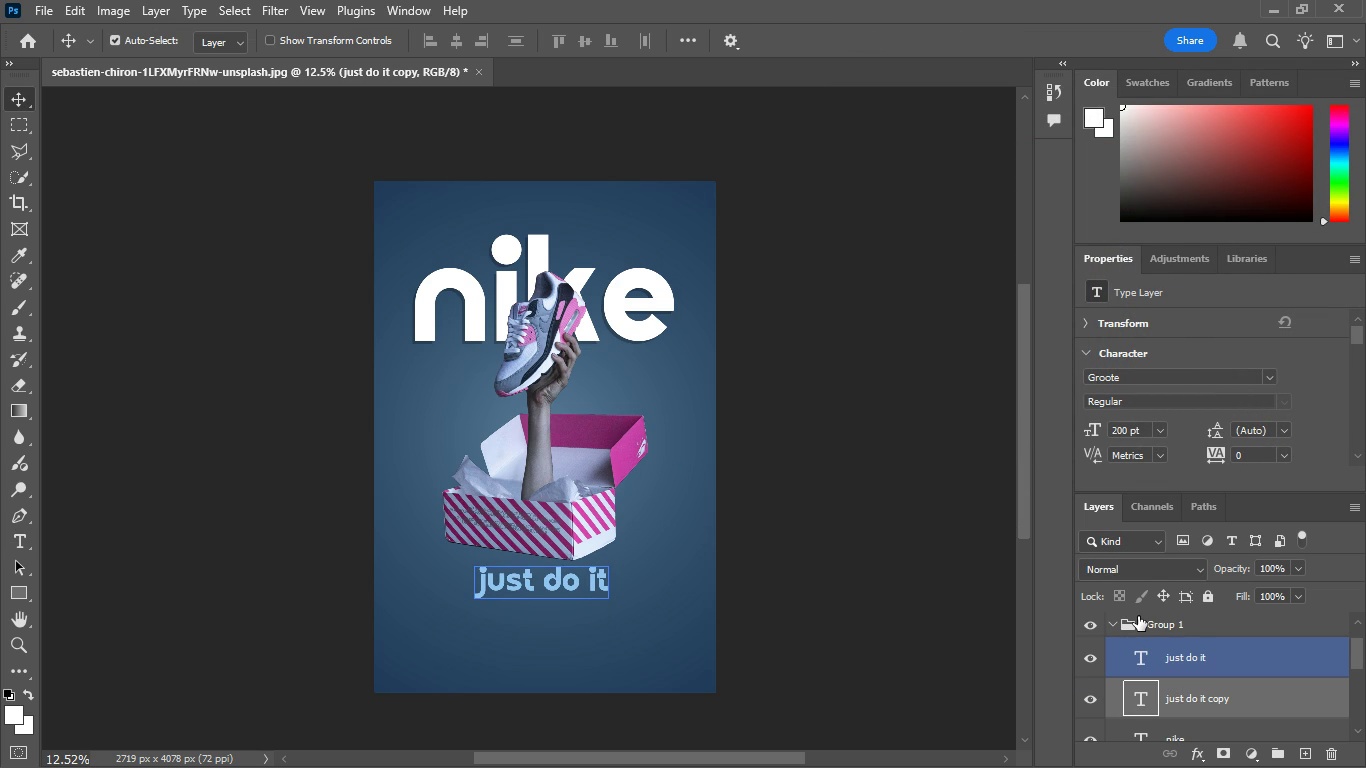 
key(ArrowDown)
 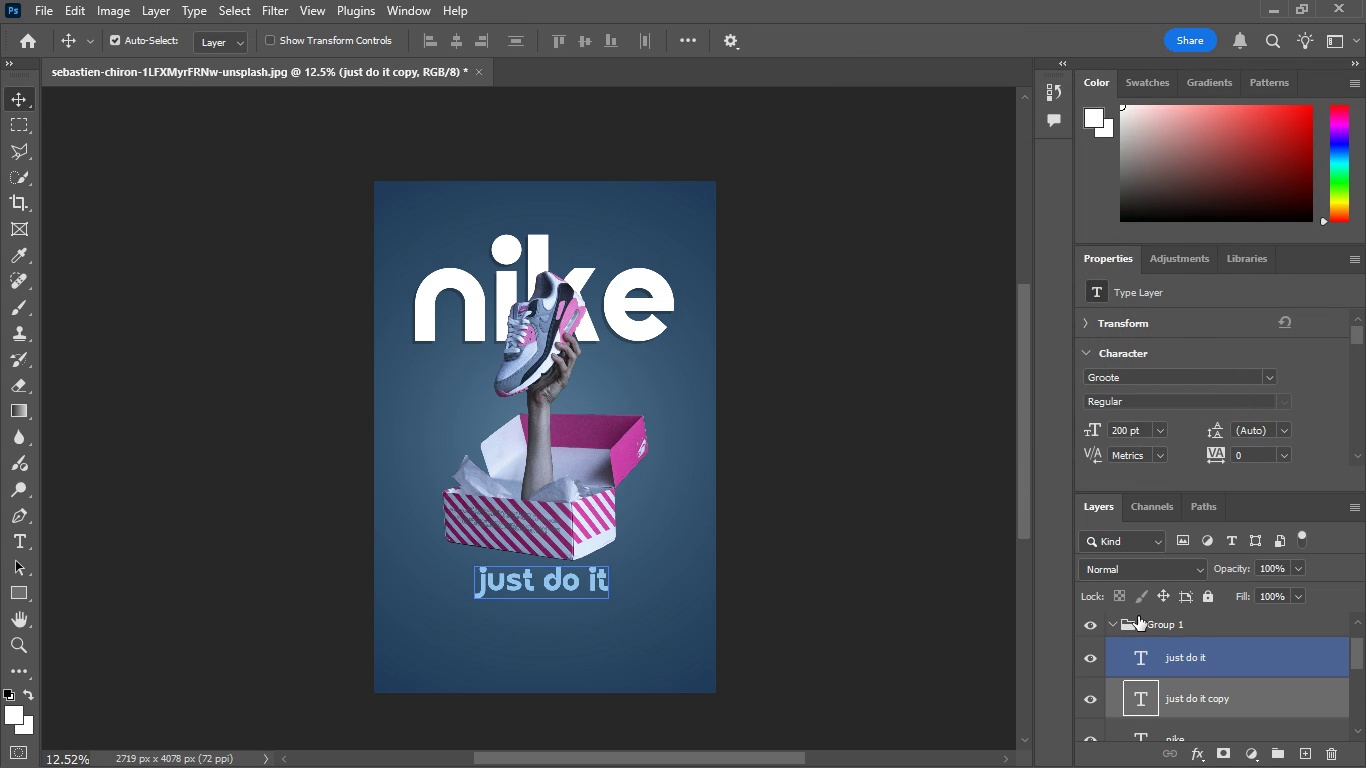 
key(ArrowDown)
 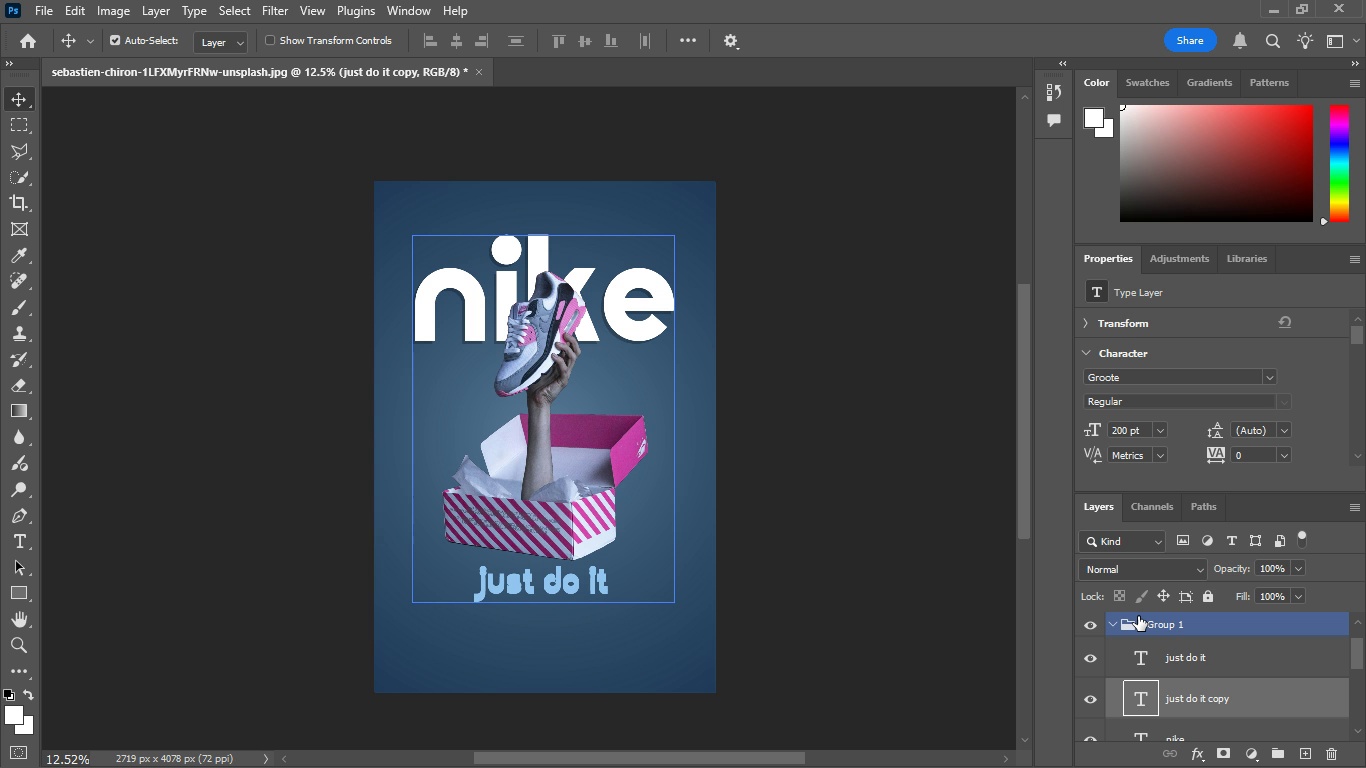 
key(ArrowLeft)
 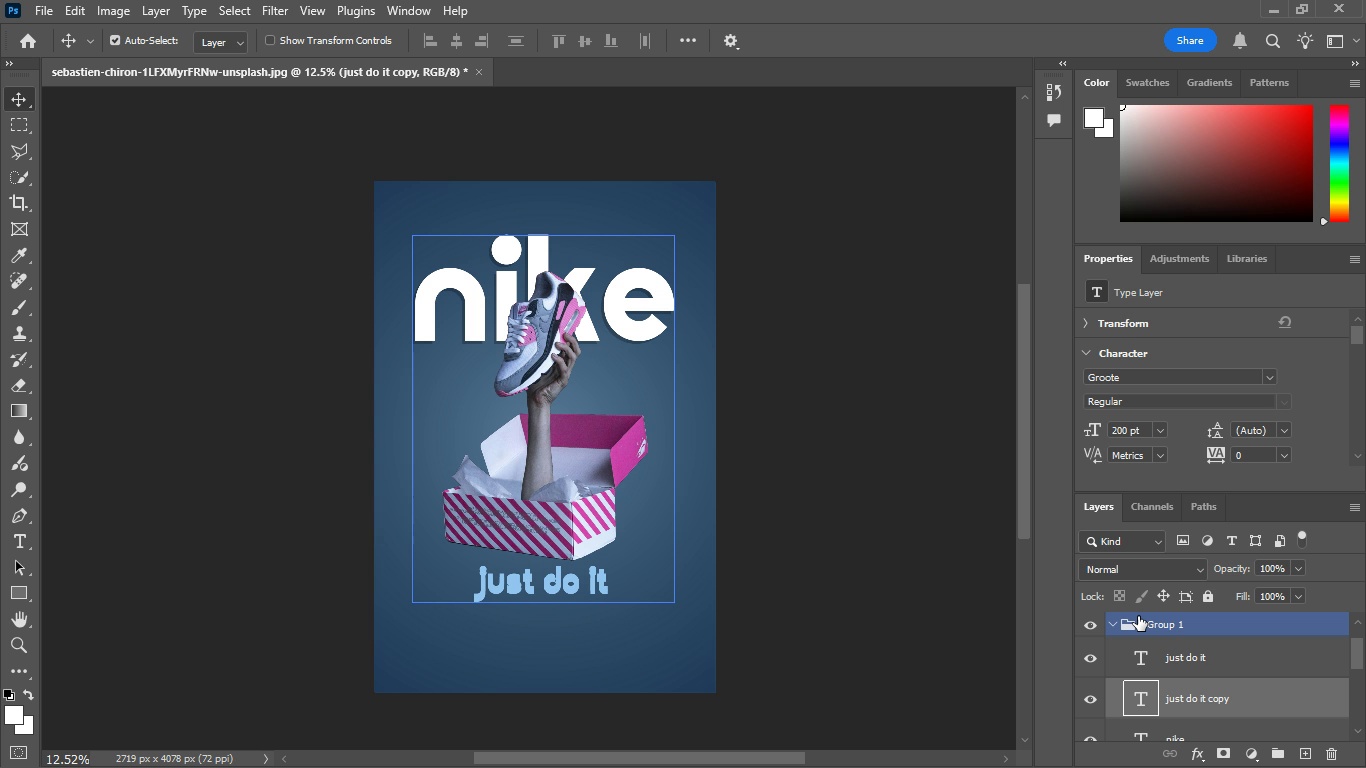 
key(ArrowLeft)
 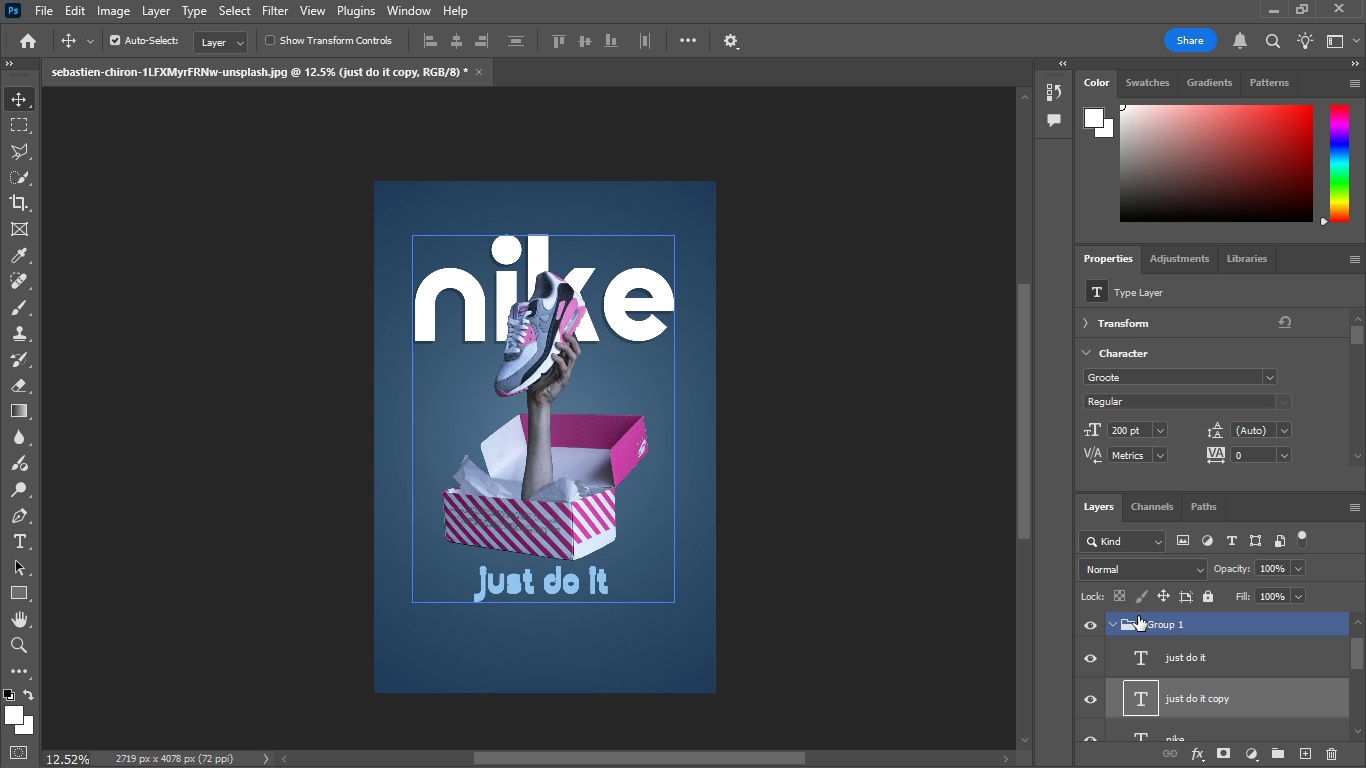 
key(ArrowLeft)
 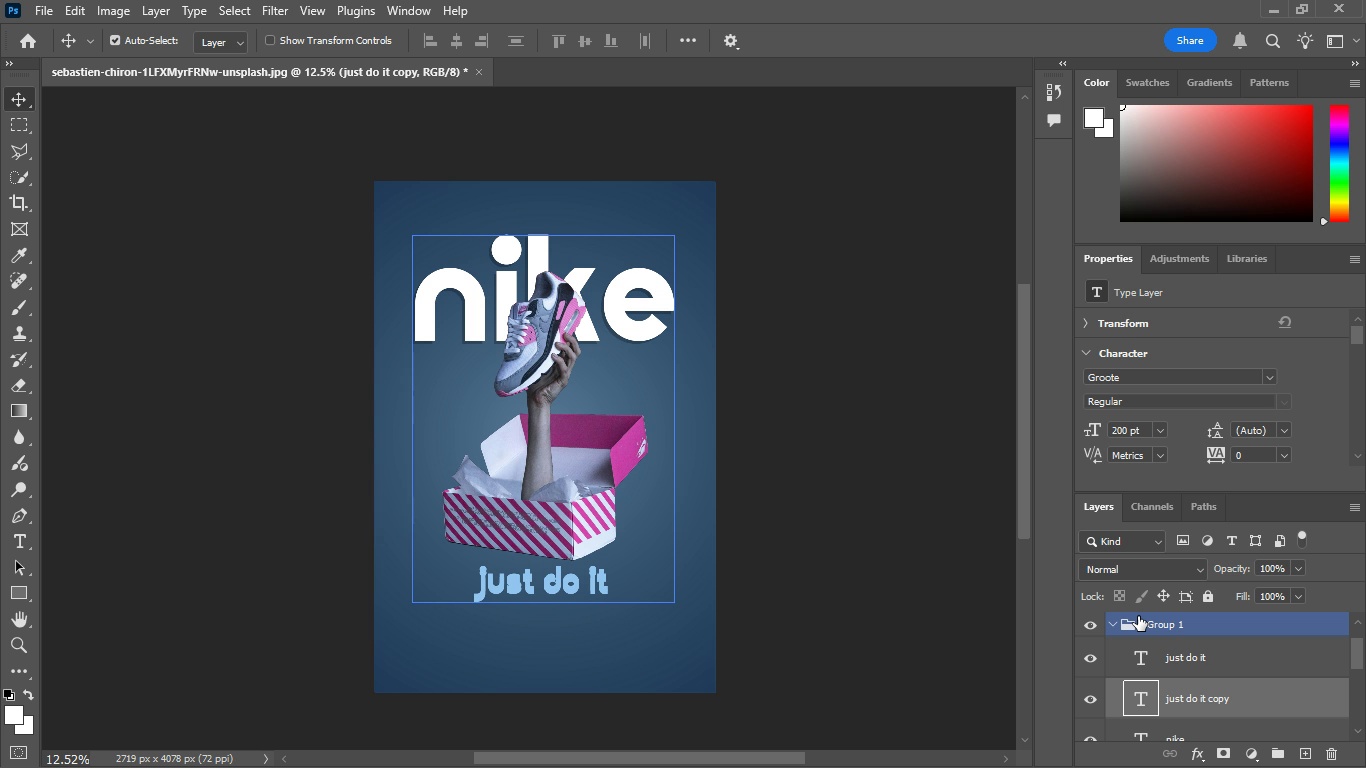 
key(ArrowLeft)
 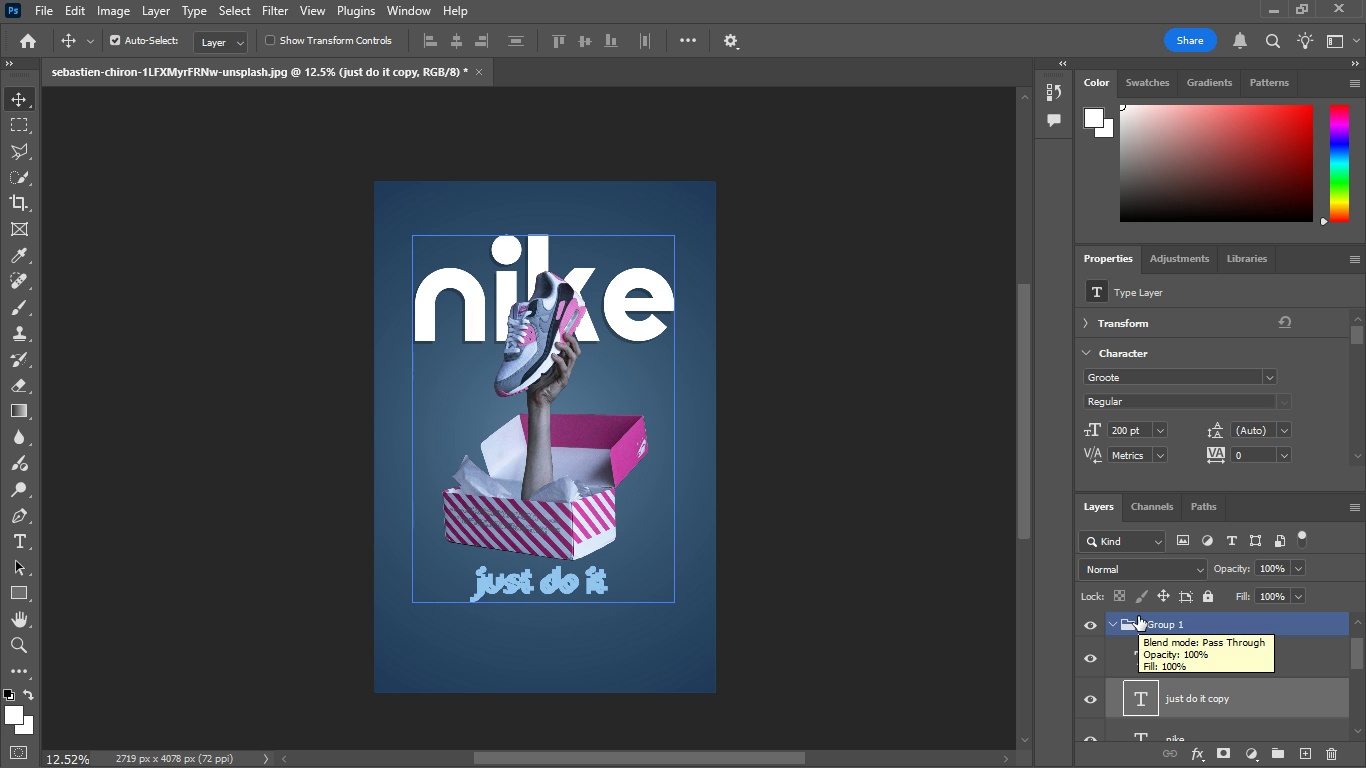 
key(ArrowRight)
 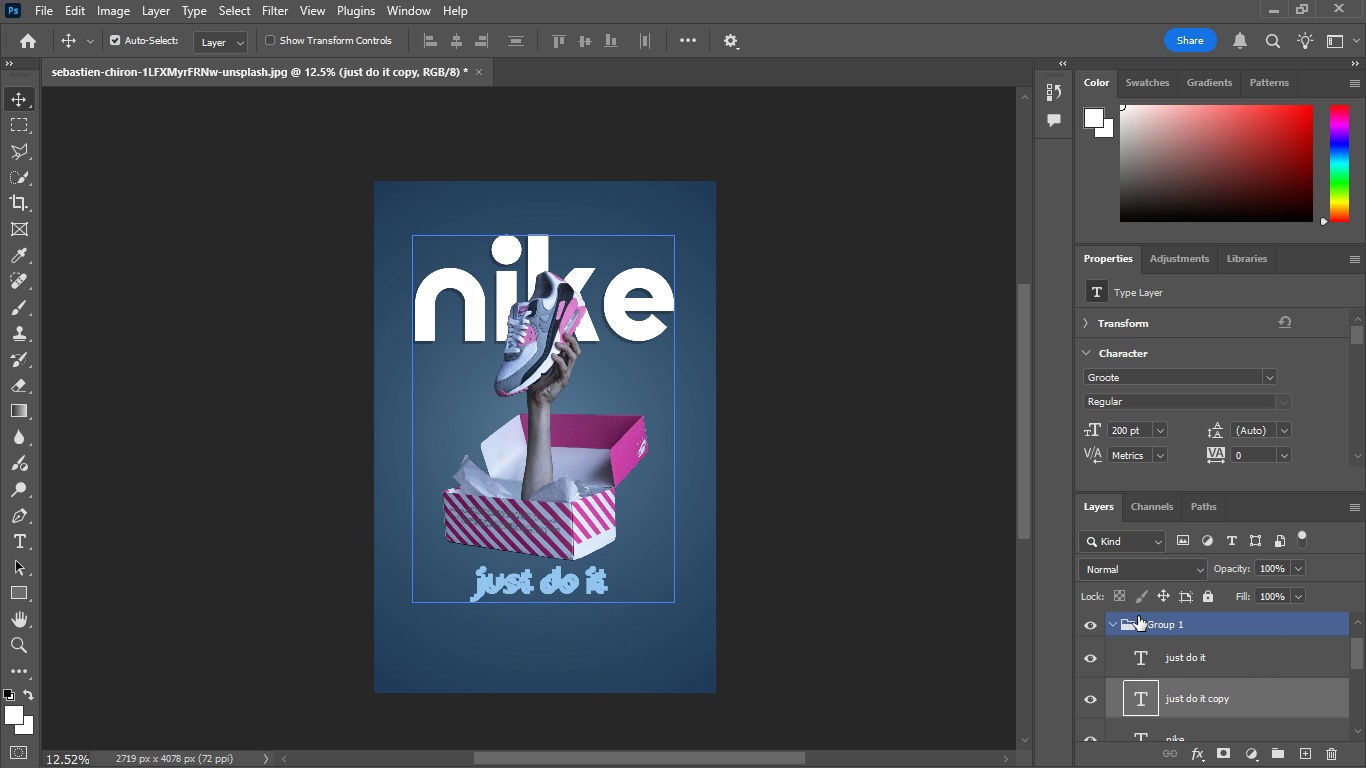 
key(ArrowRight)
 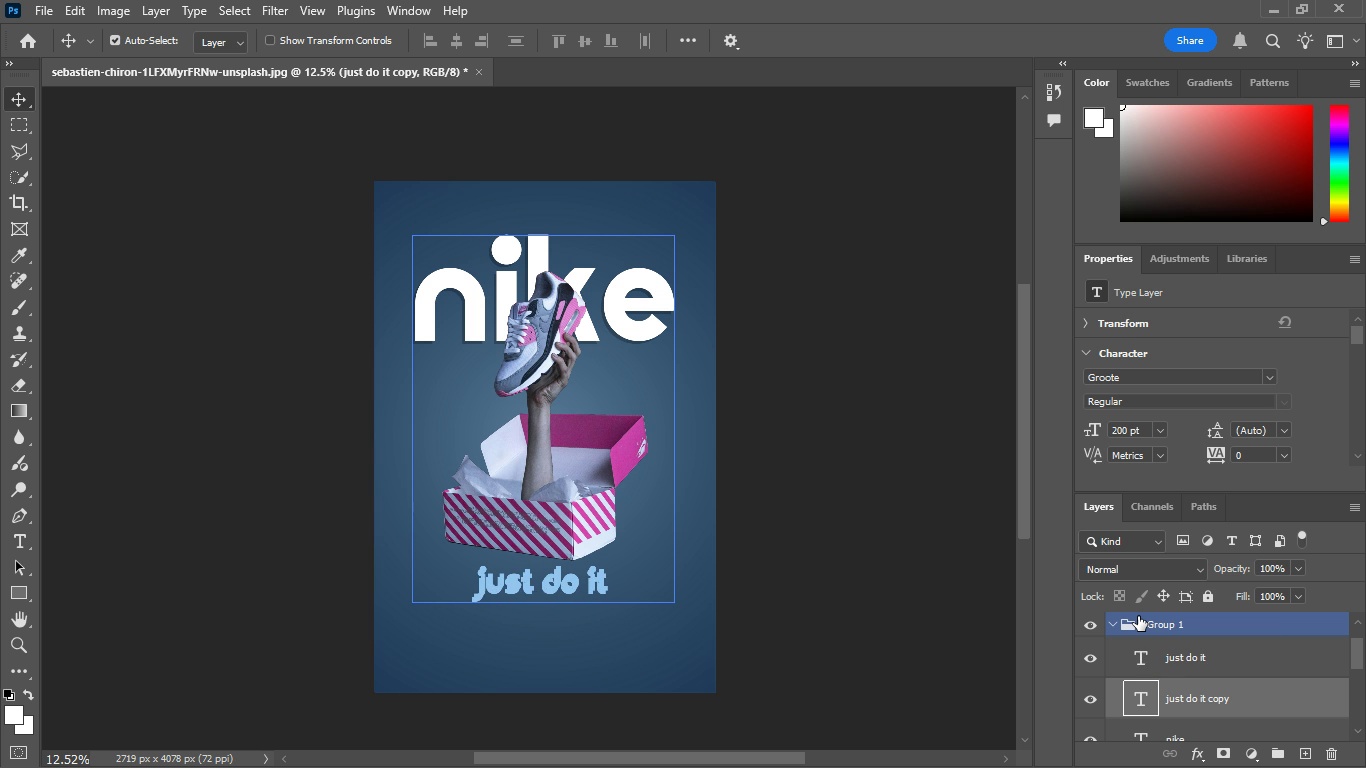 
key(ArrowUp)
 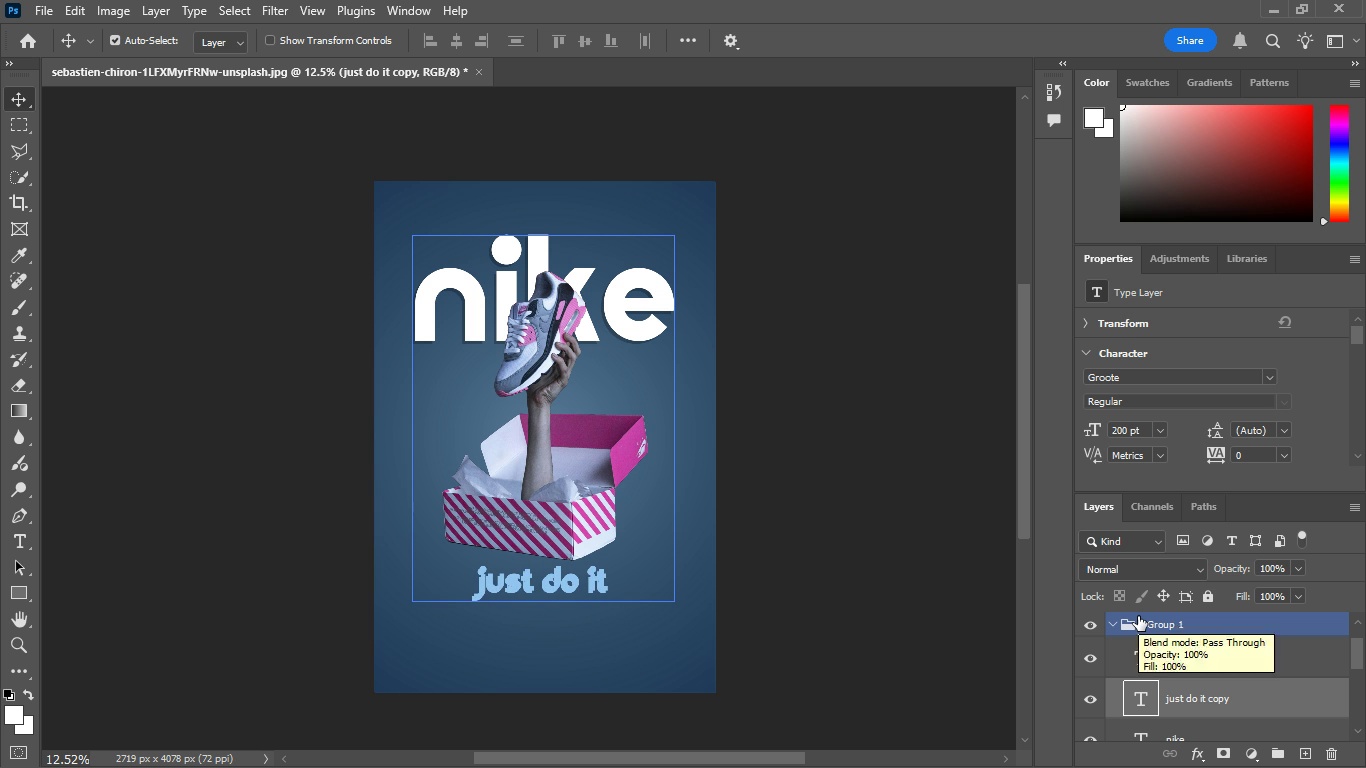 
key(ArrowRight)
 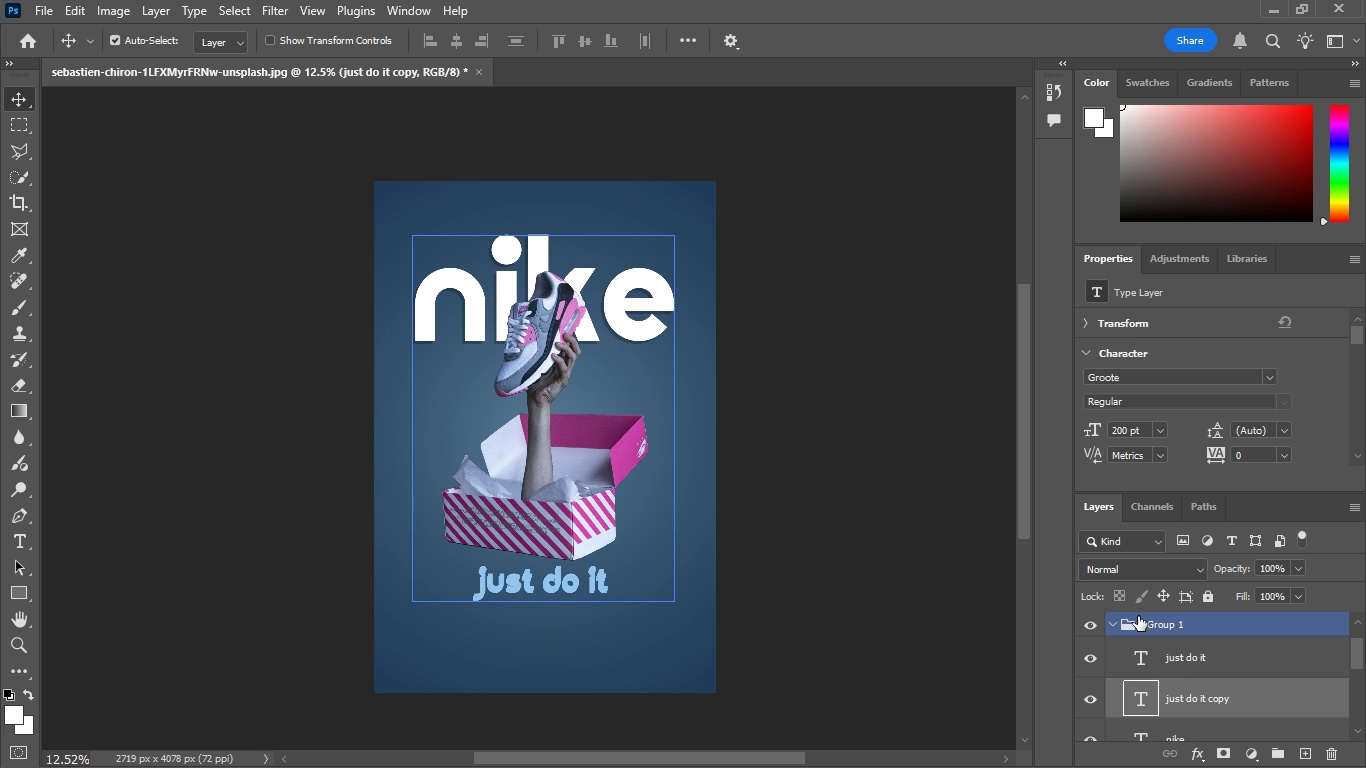 
key(ArrowUp)
 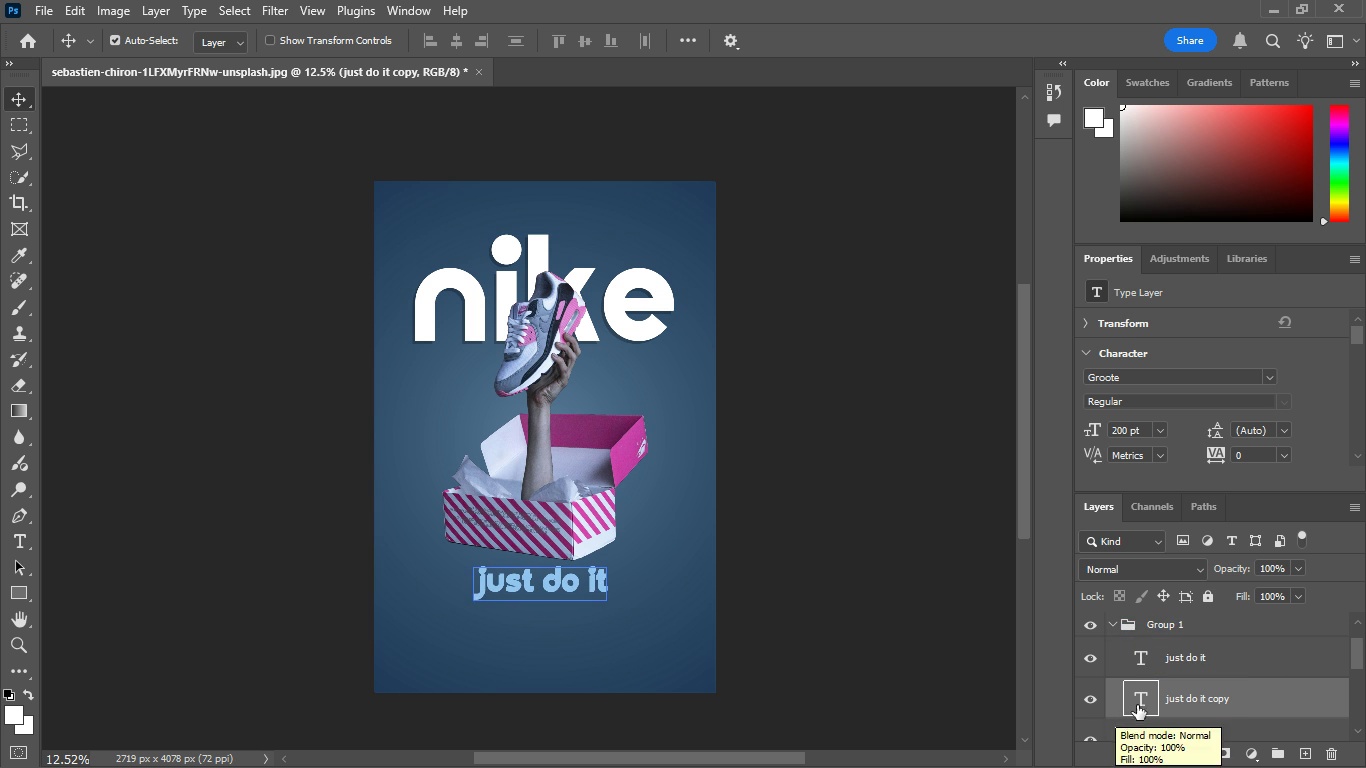 
double_click([1138, 702])
 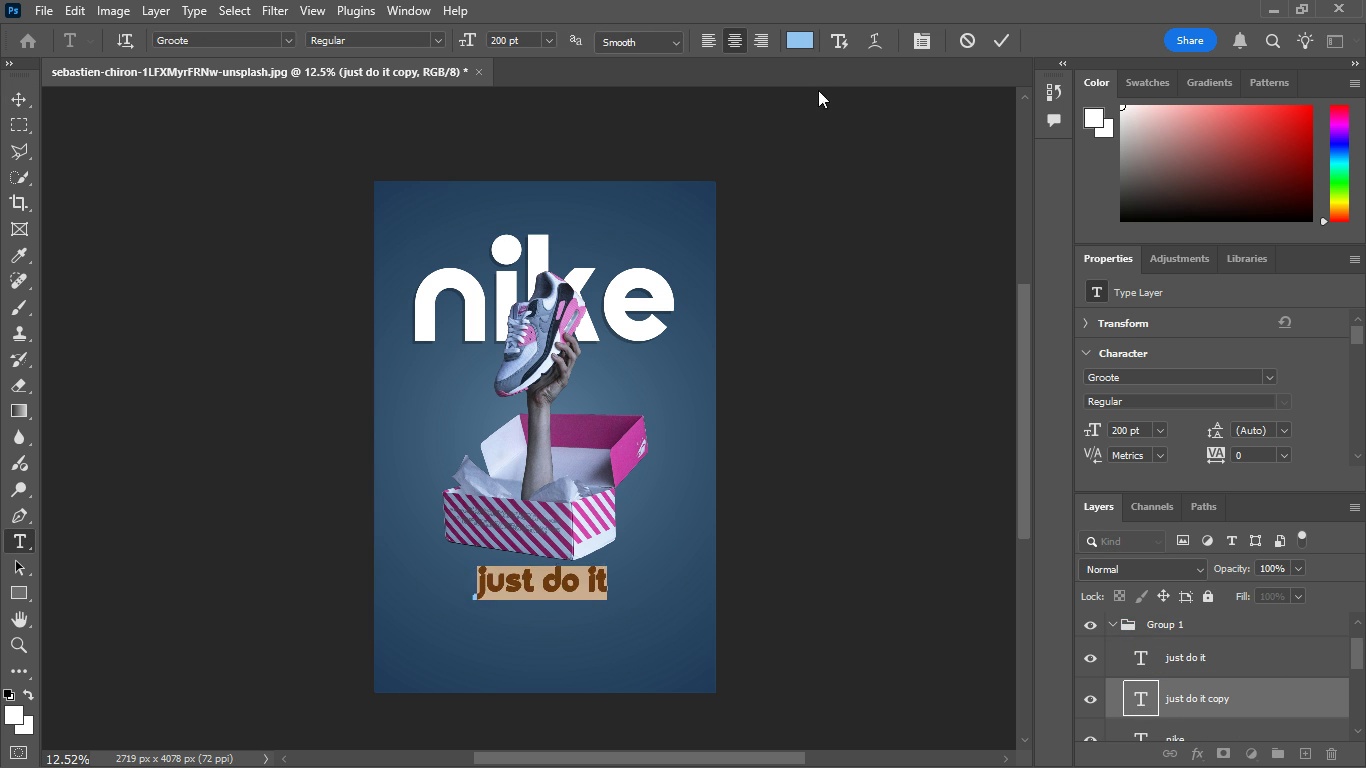 
left_click([804, 42])